 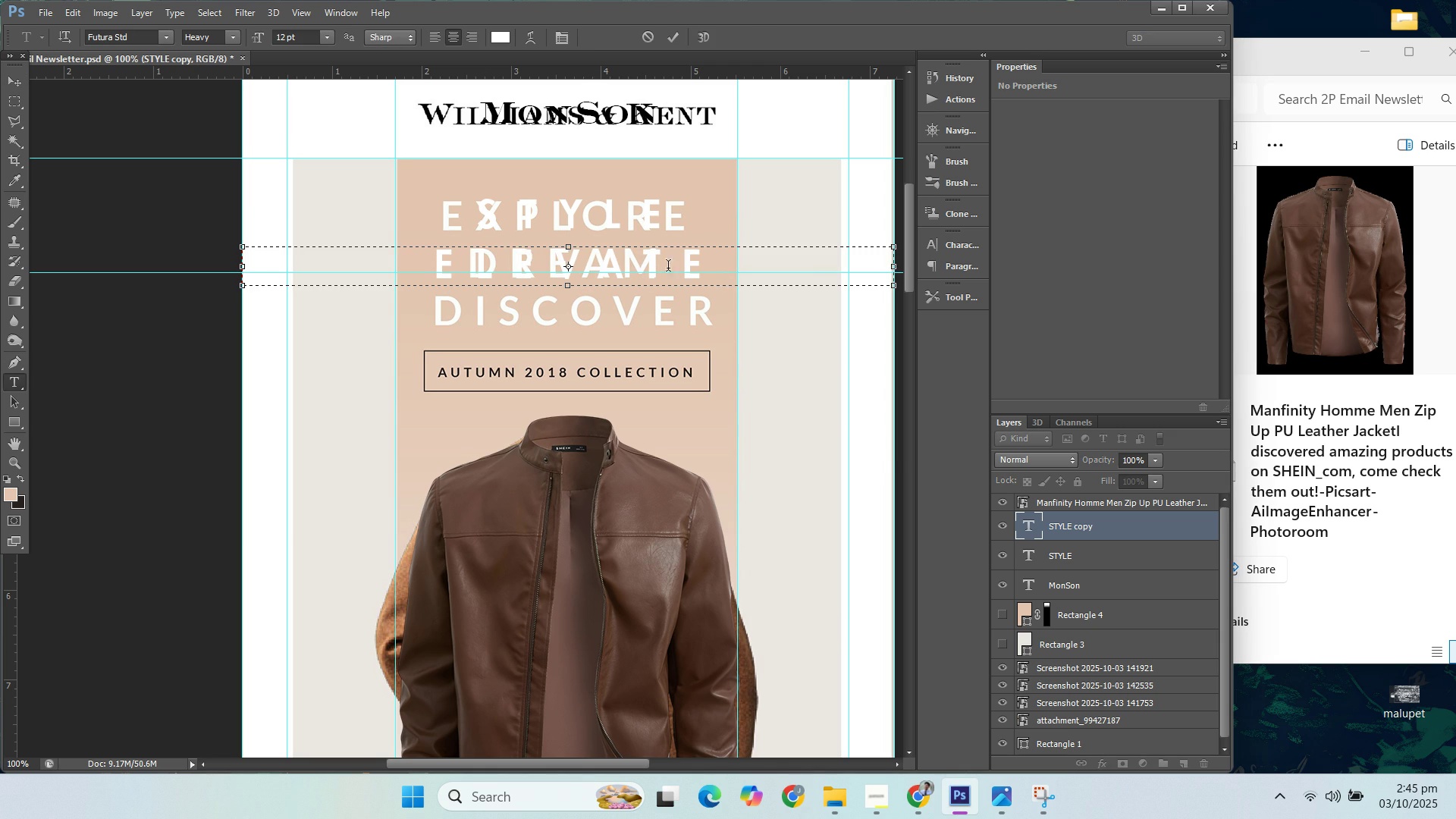 
left_click([13, 76])
 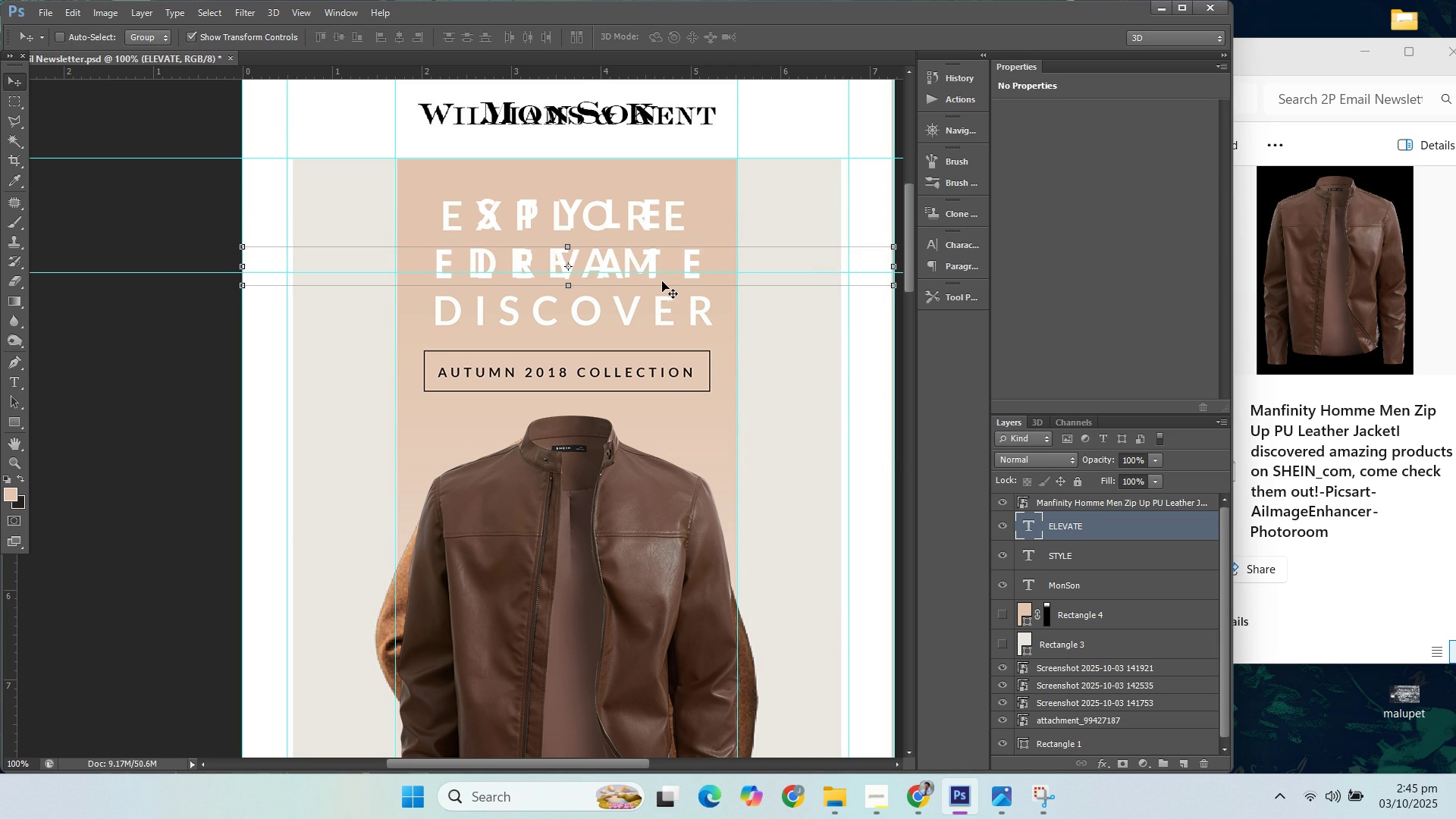 
key(ArrowUp)
 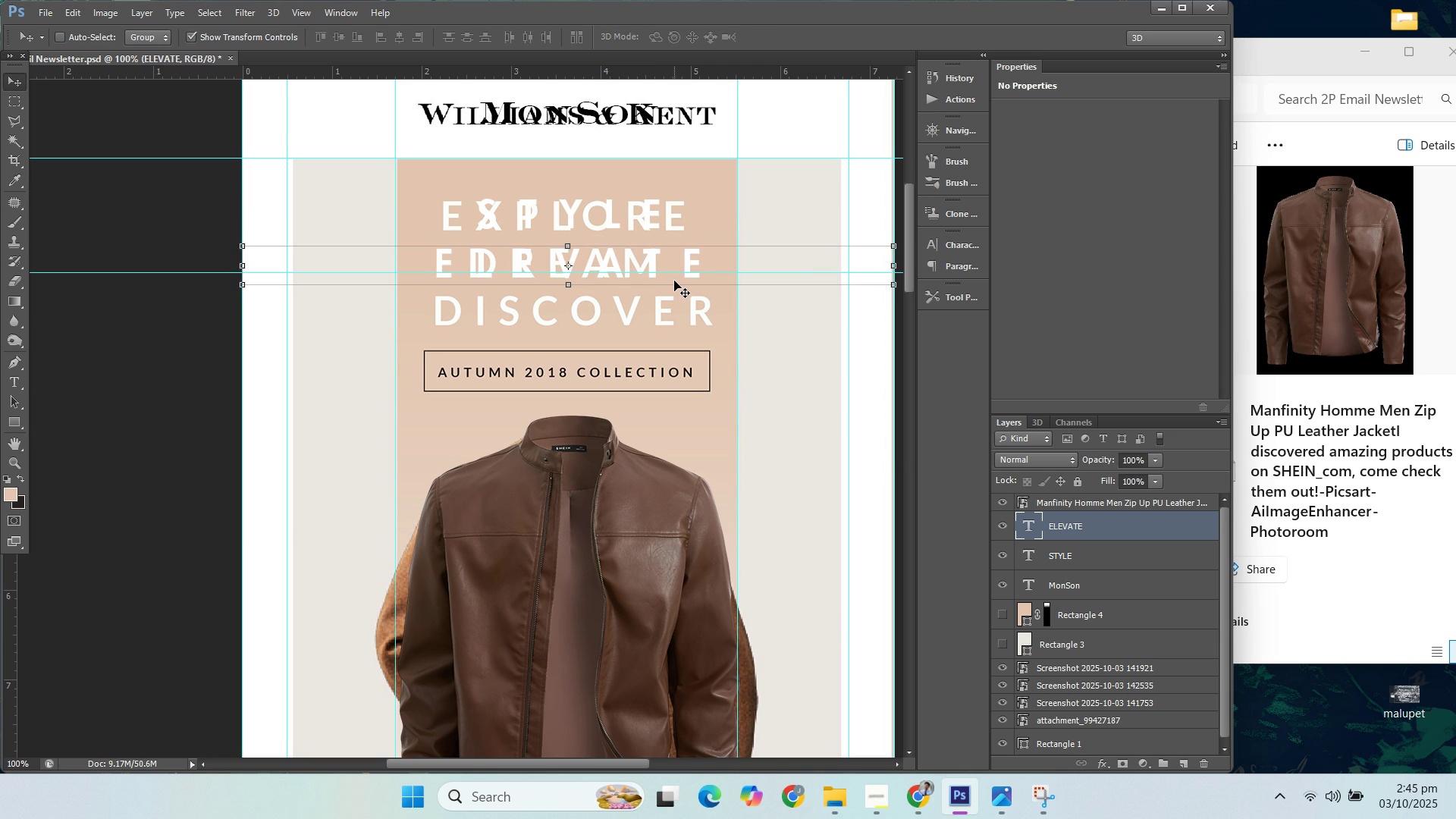 
key(ArrowDown)
 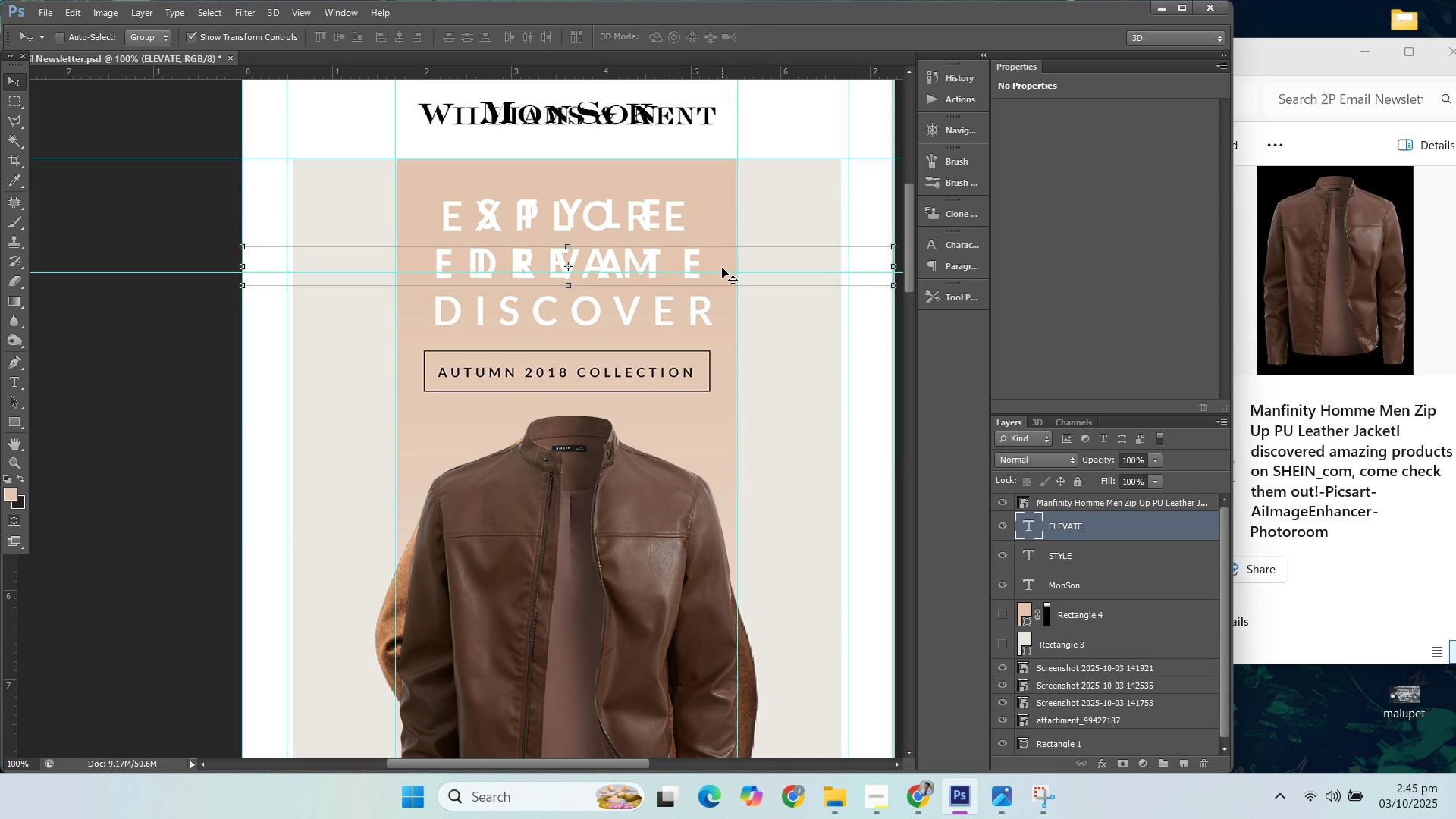 
key(ArrowUp)